 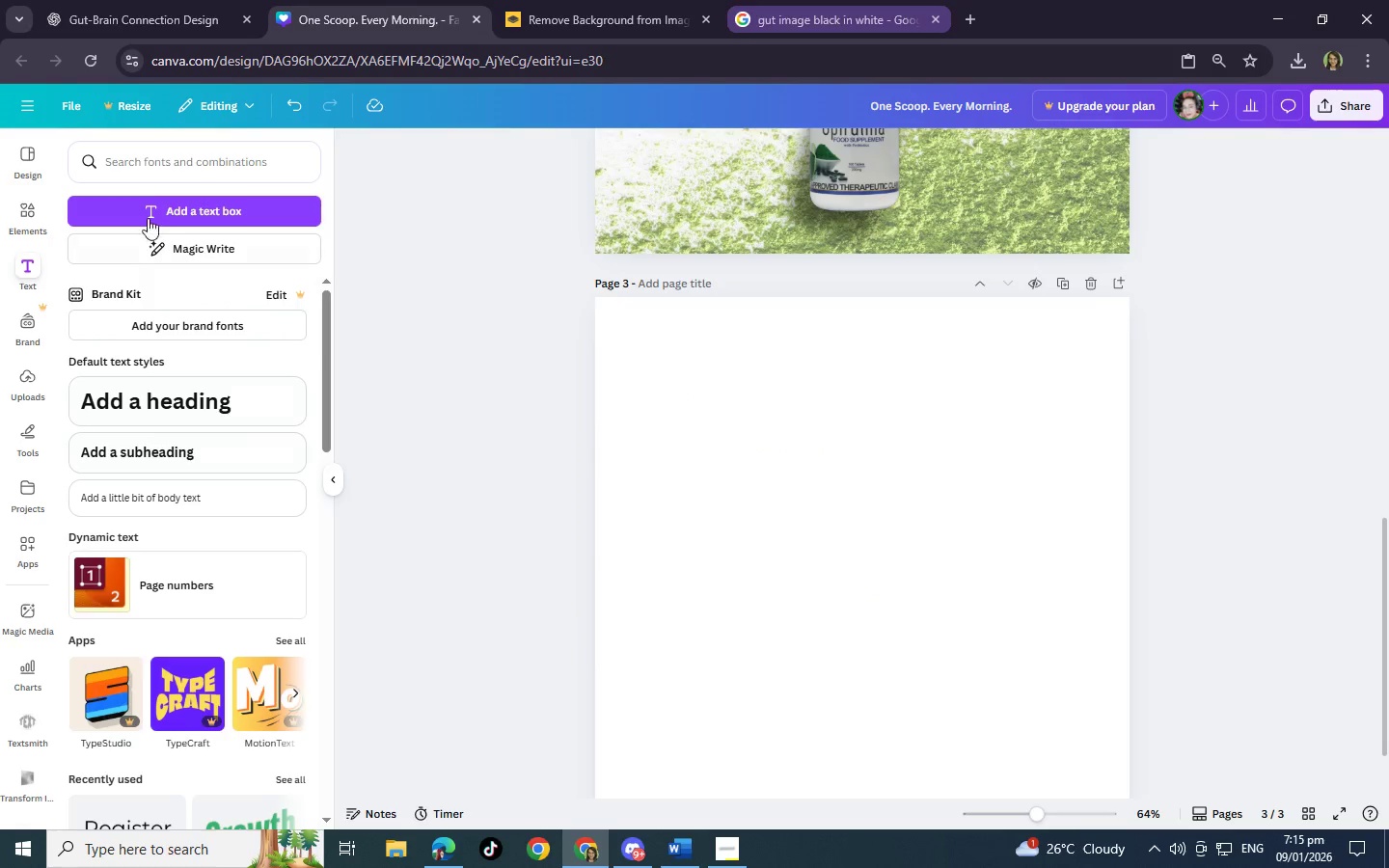 
left_click([35, 213])
 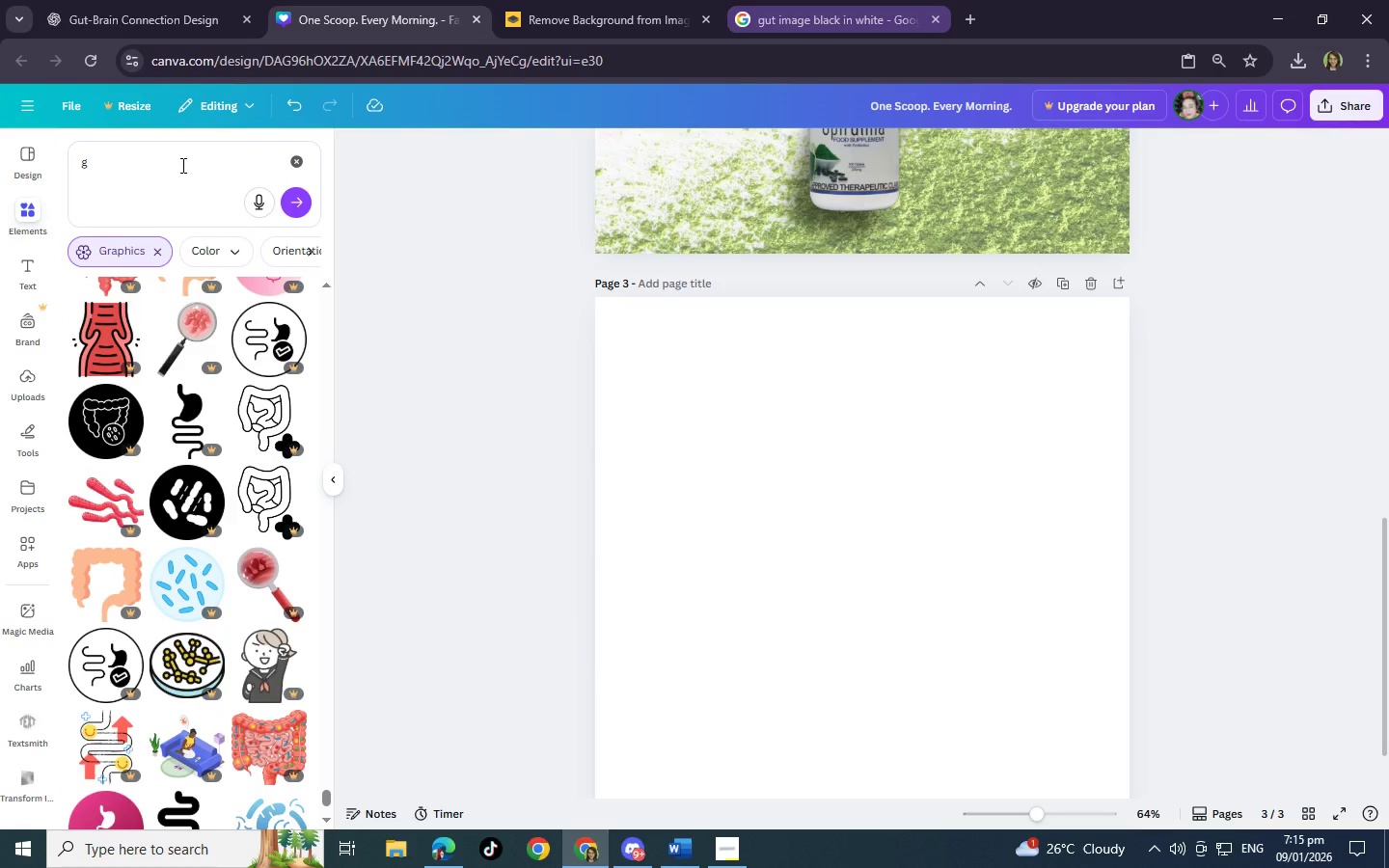 
left_click([181, 165])
 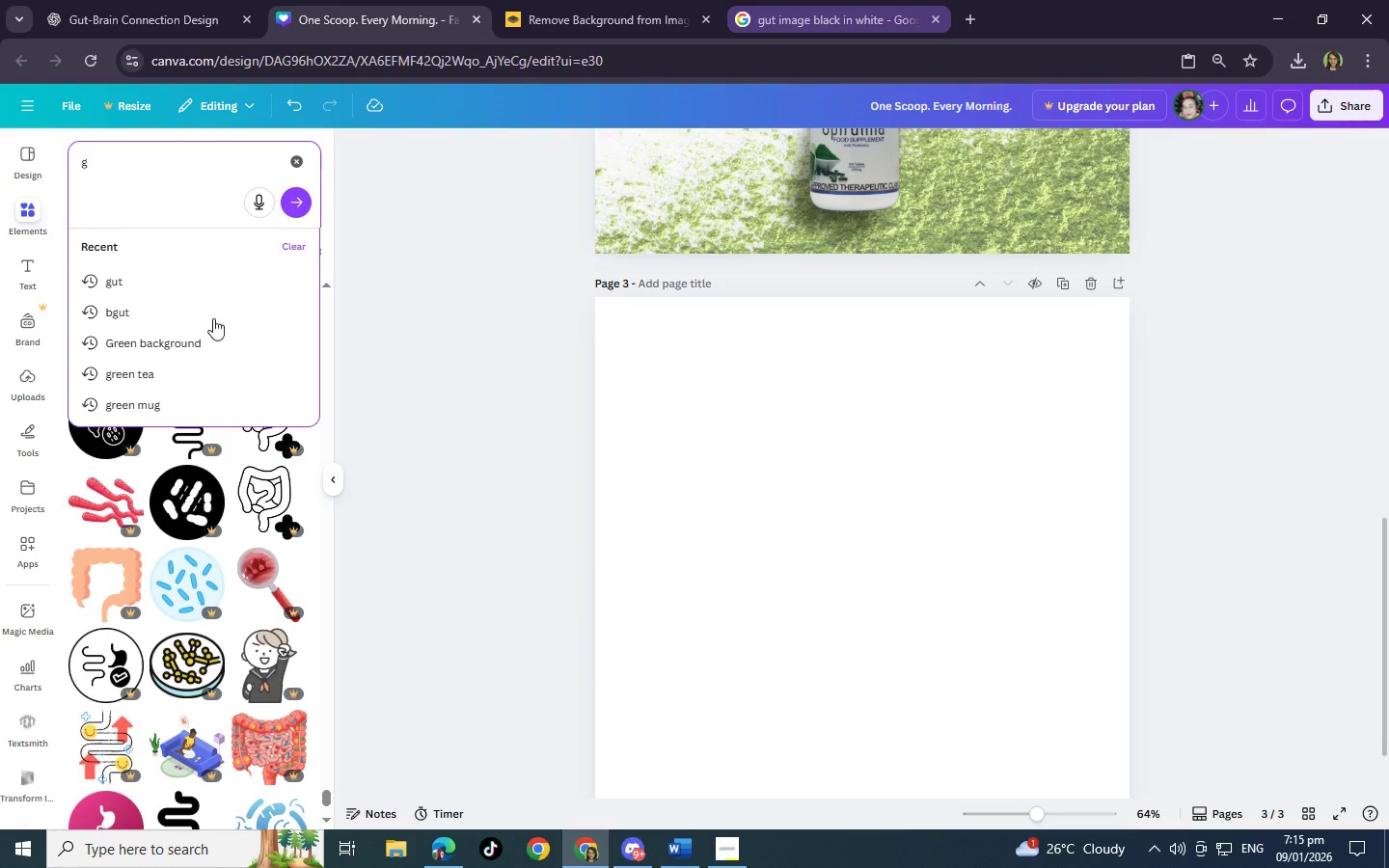 
scroll: coordinate [201, 624], scroll_direction: down, amount: 4.0
 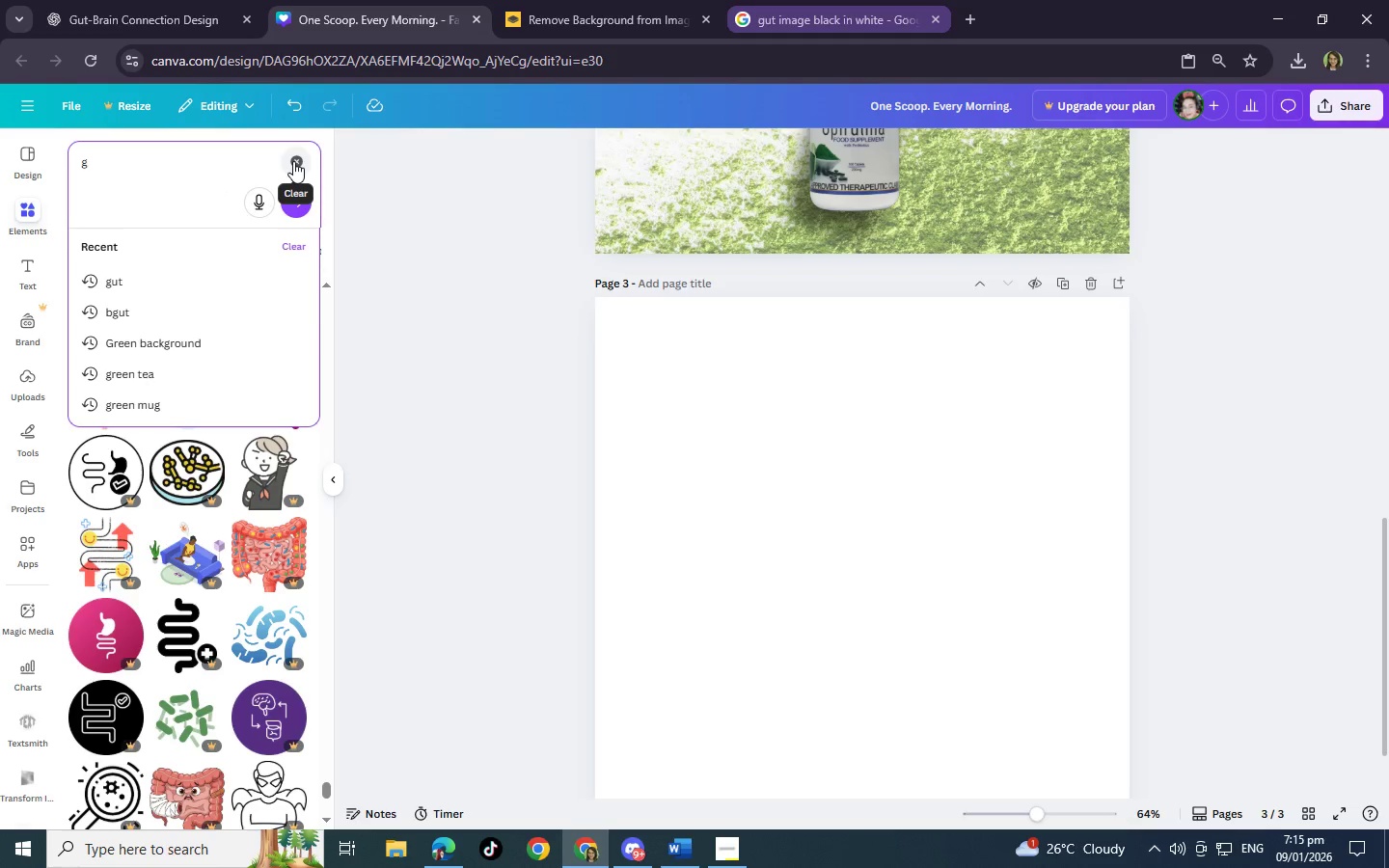 
left_click([295, 161])
 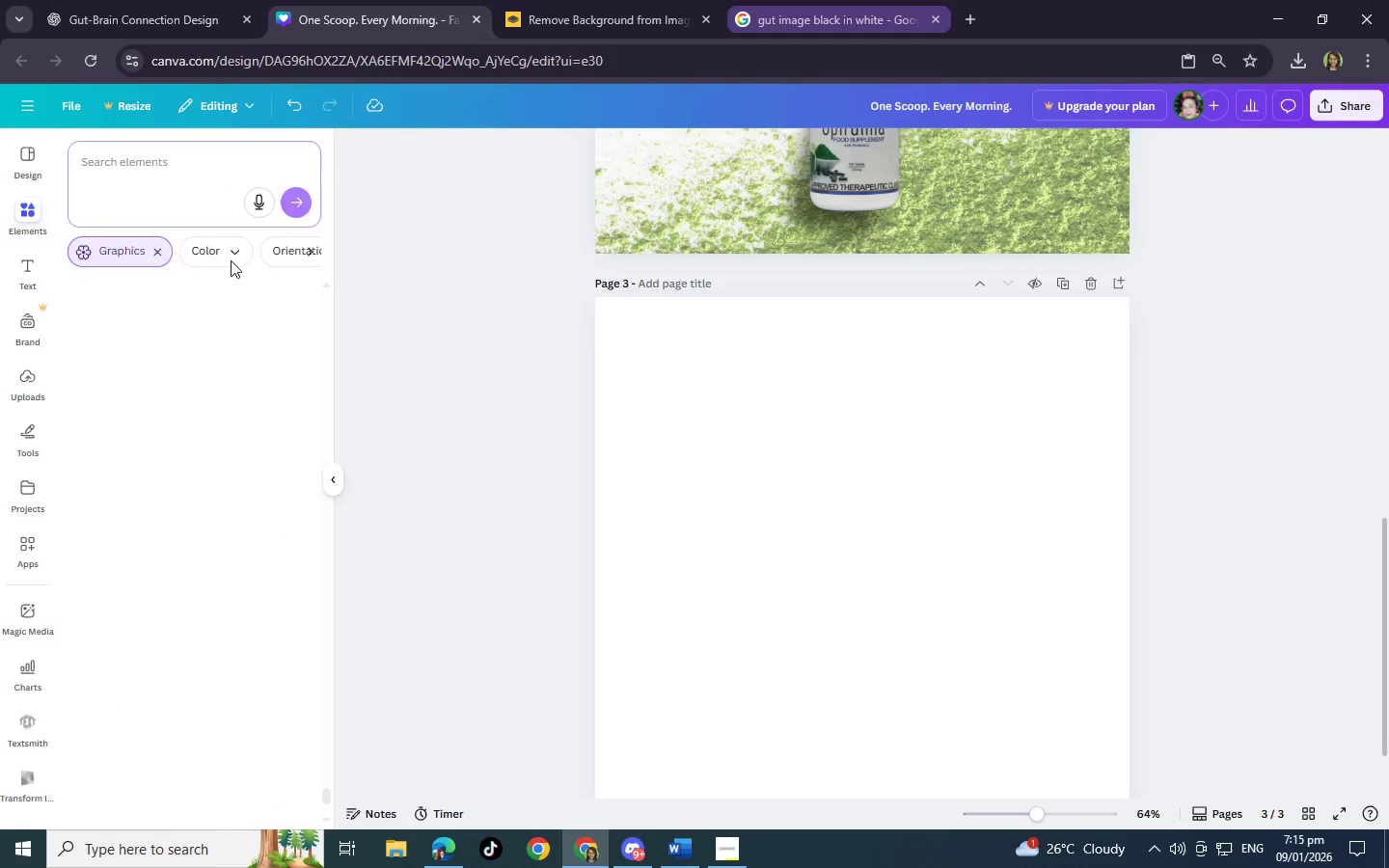 
scroll: coordinate [168, 436], scroll_direction: down, amount: 2.0
 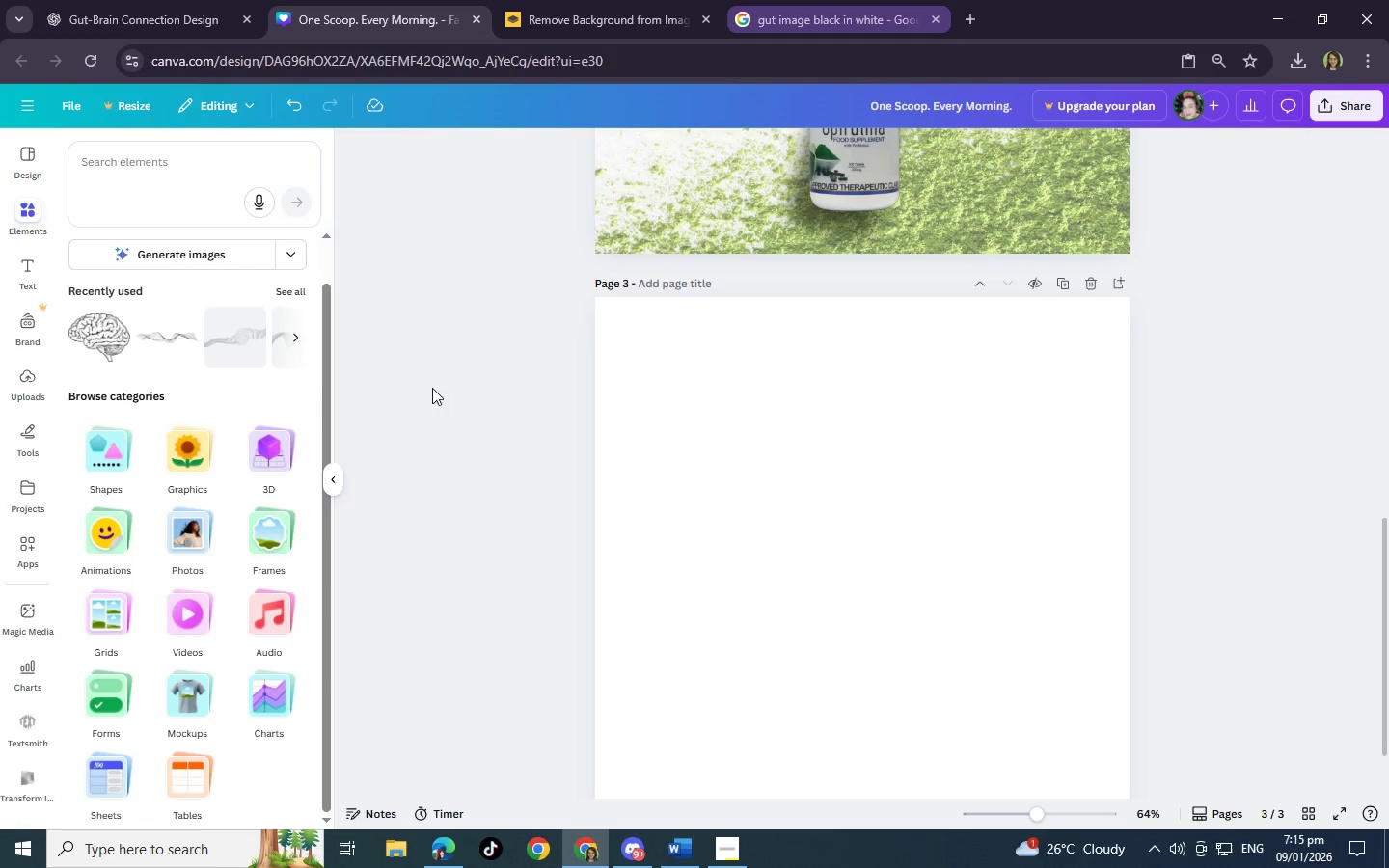 
mouse_move([152, 330])
 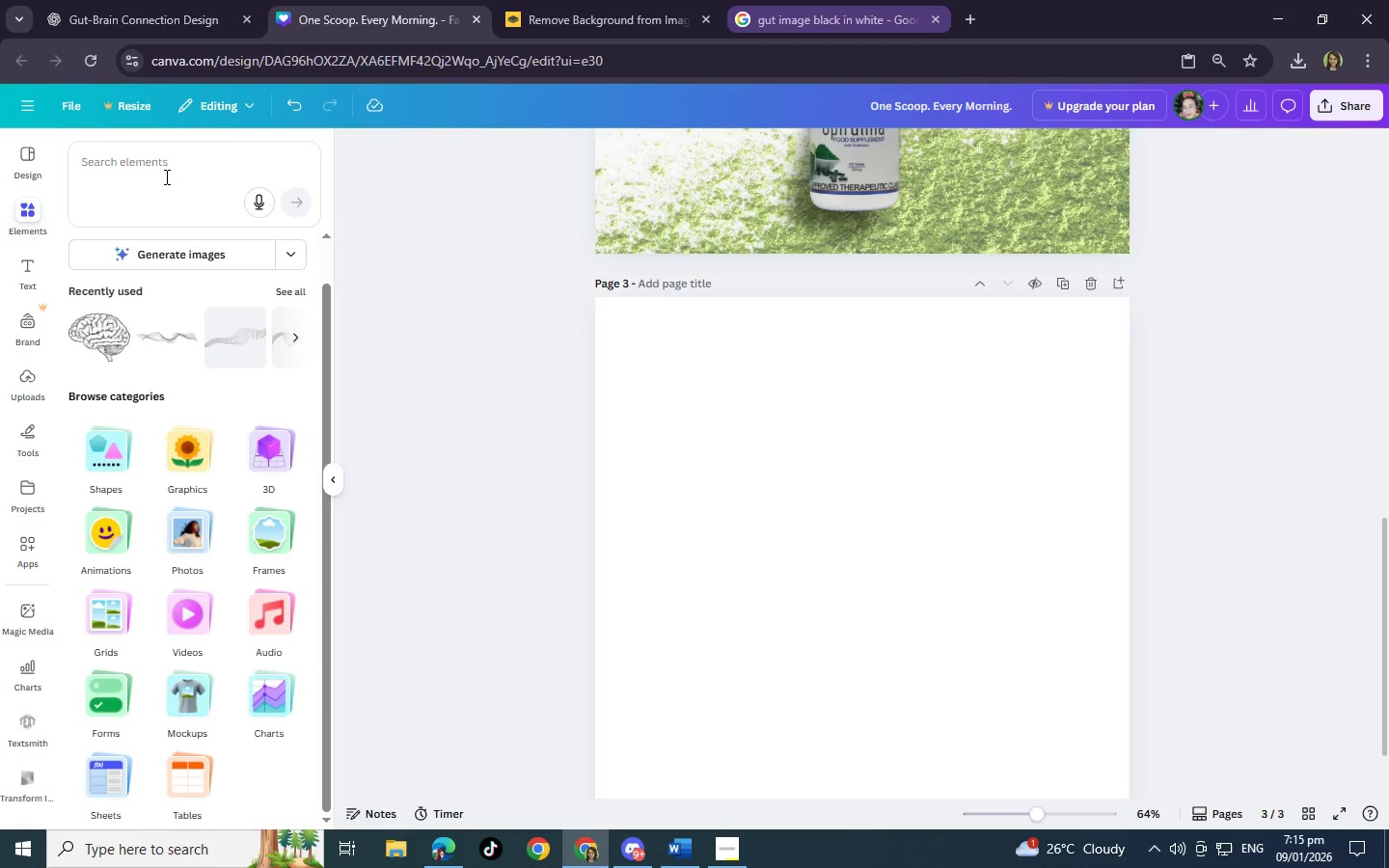 
left_click([179, 176])
 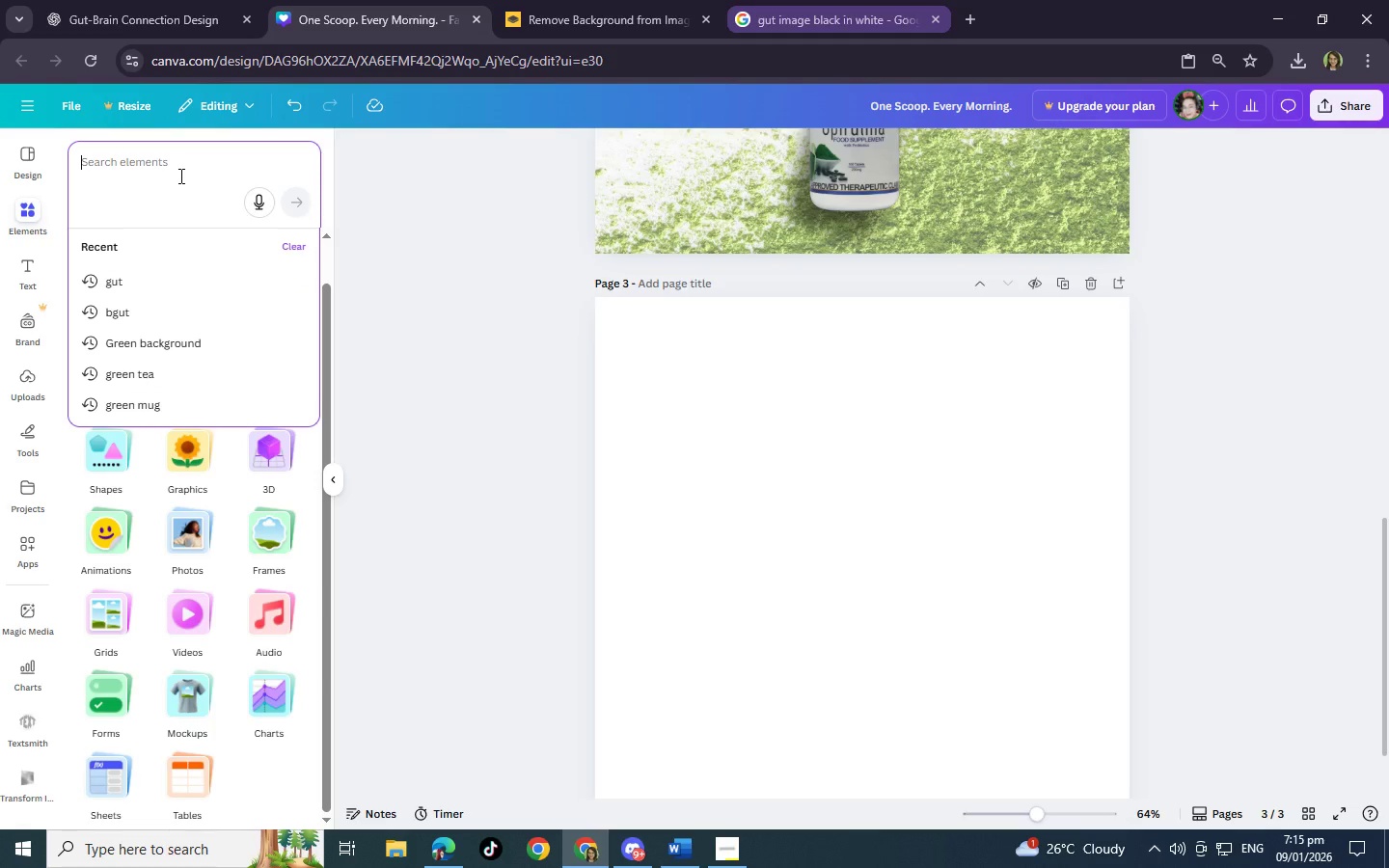 
type(intestine)
 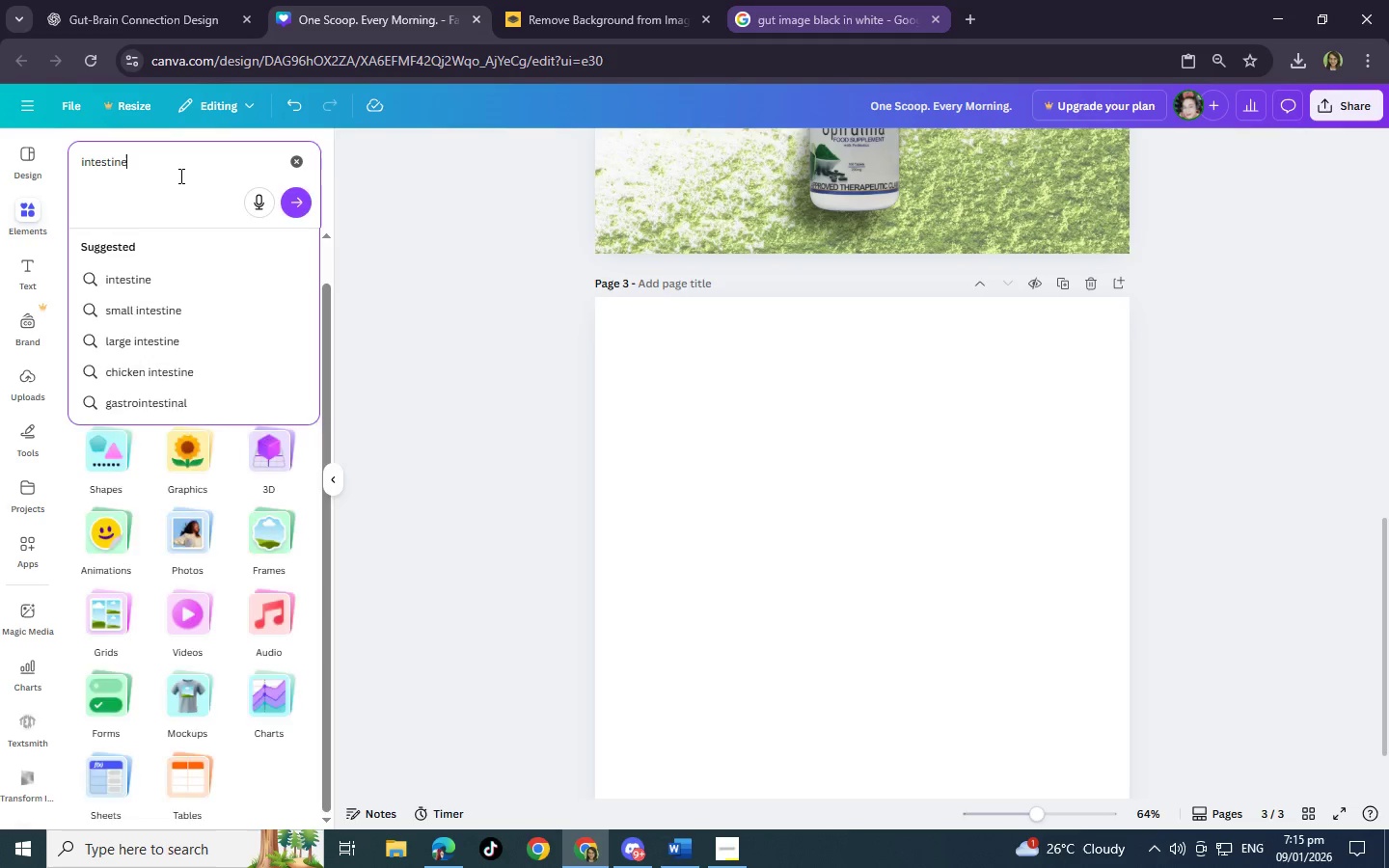 
key(Enter)
 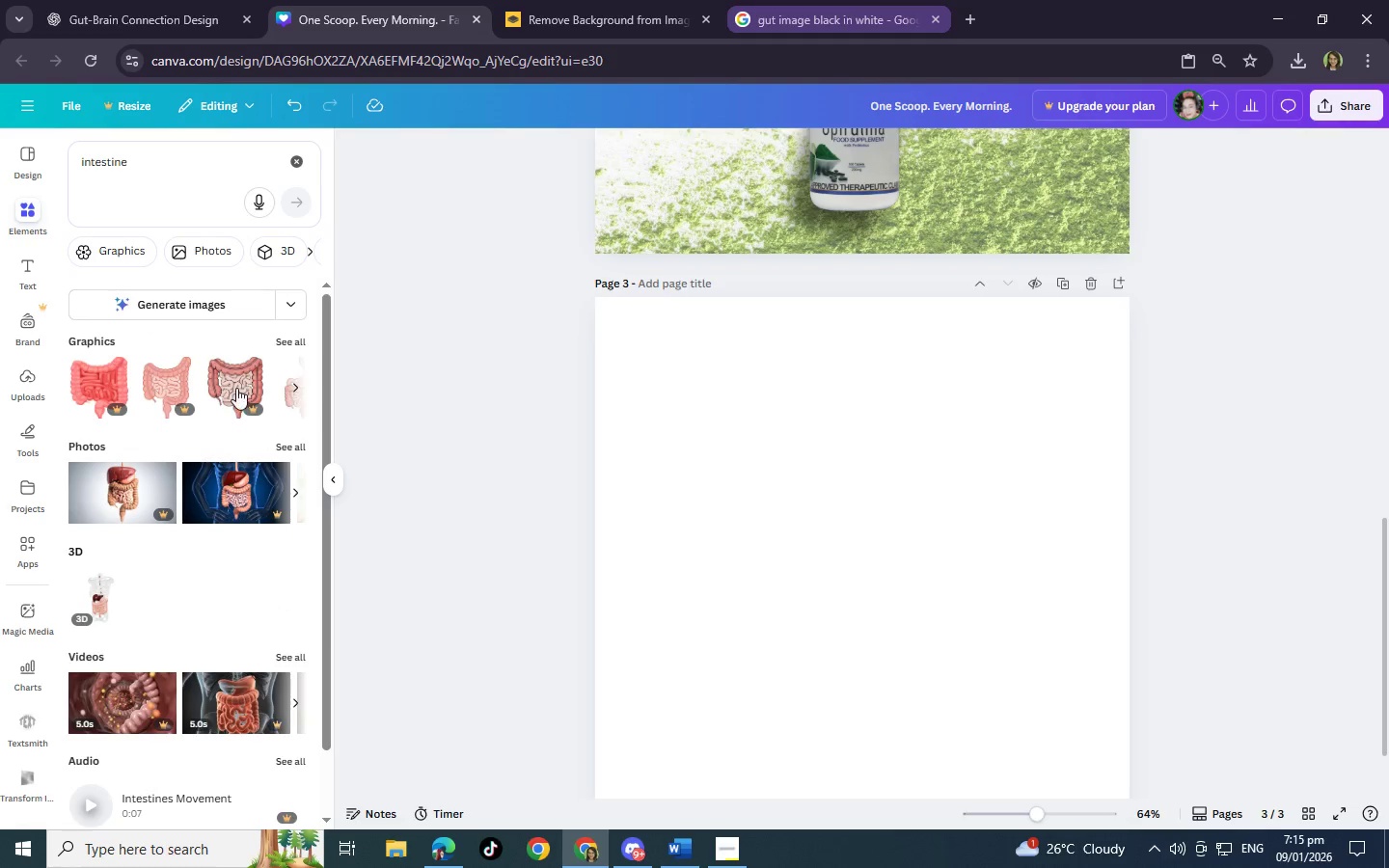 
left_click([292, 337])
 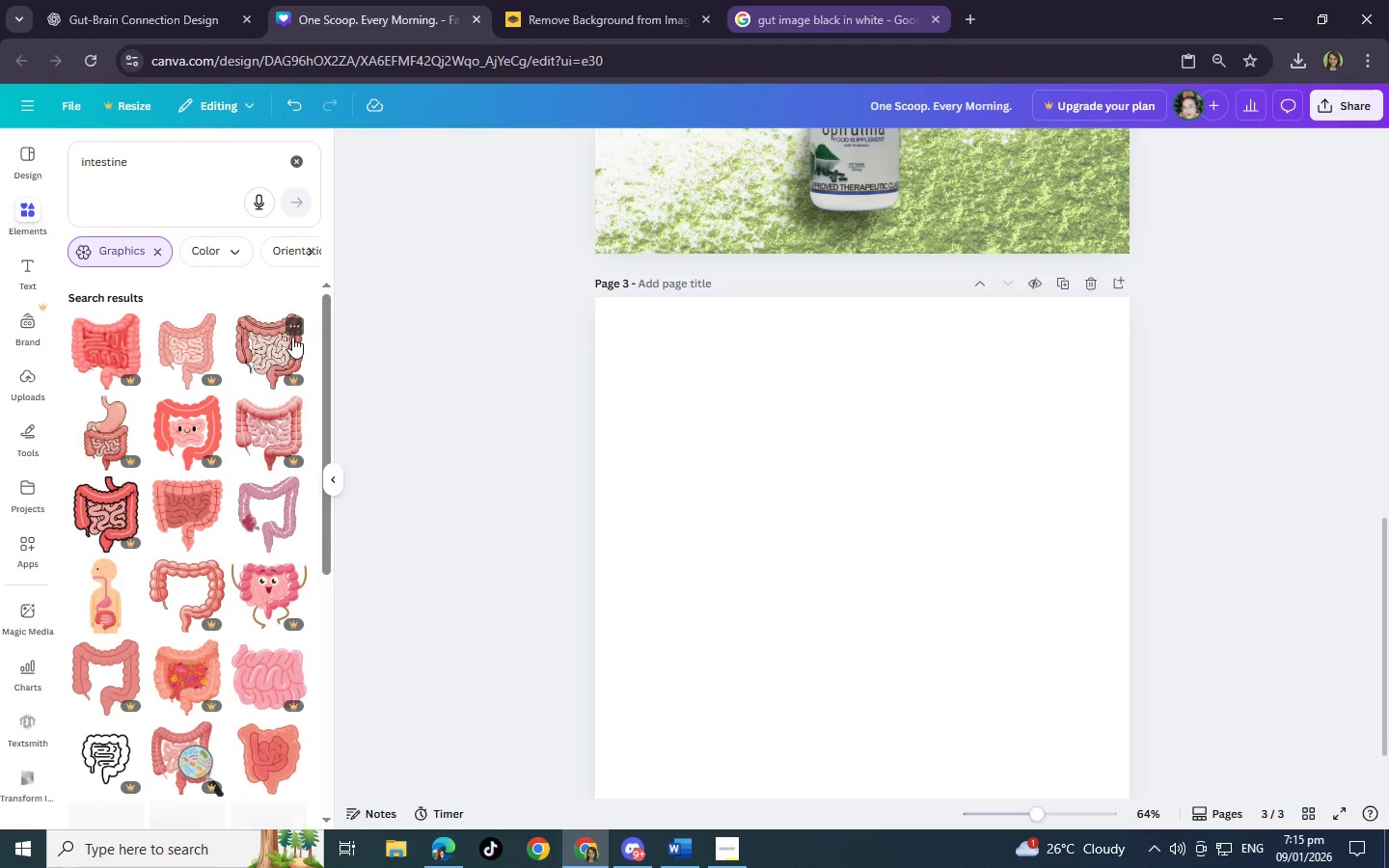 
scroll: coordinate [292, 337], scroll_direction: down, amount: 5.0
 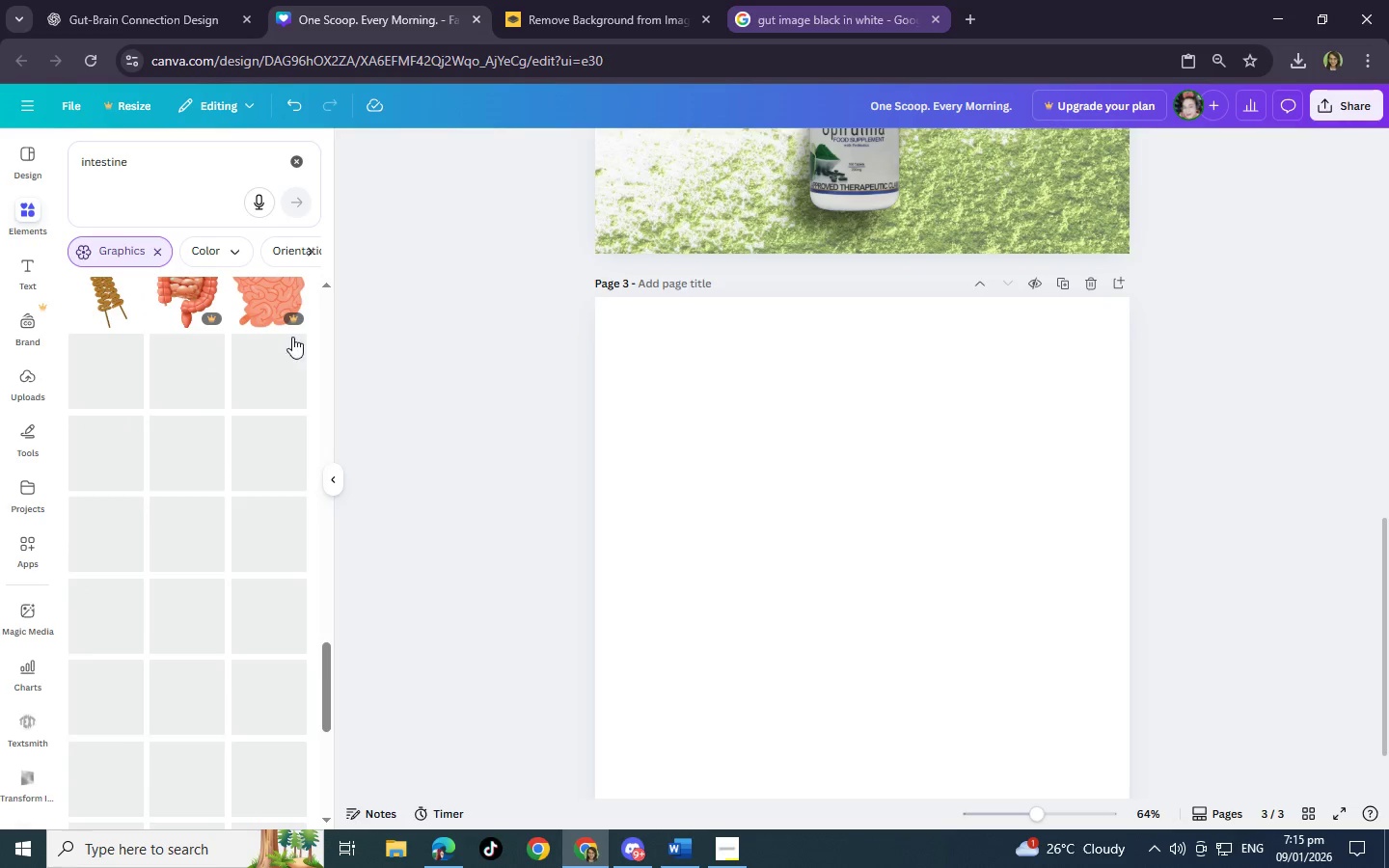 
scroll: coordinate [292, 337], scroll_direction: up, amount: 1.0
 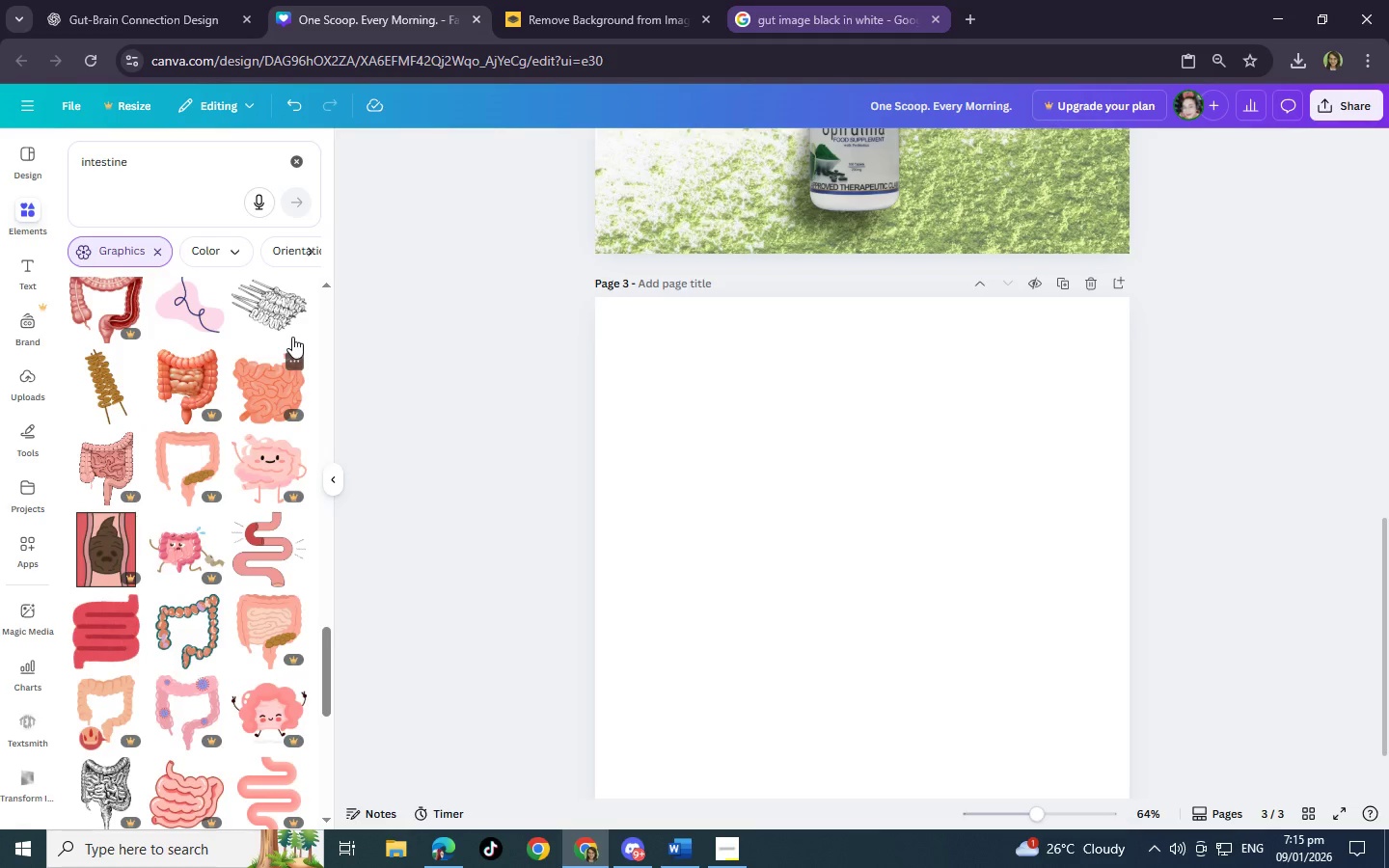 
scroll: coordinate [292, 337], scroll_direction: down, amount: 3.0
 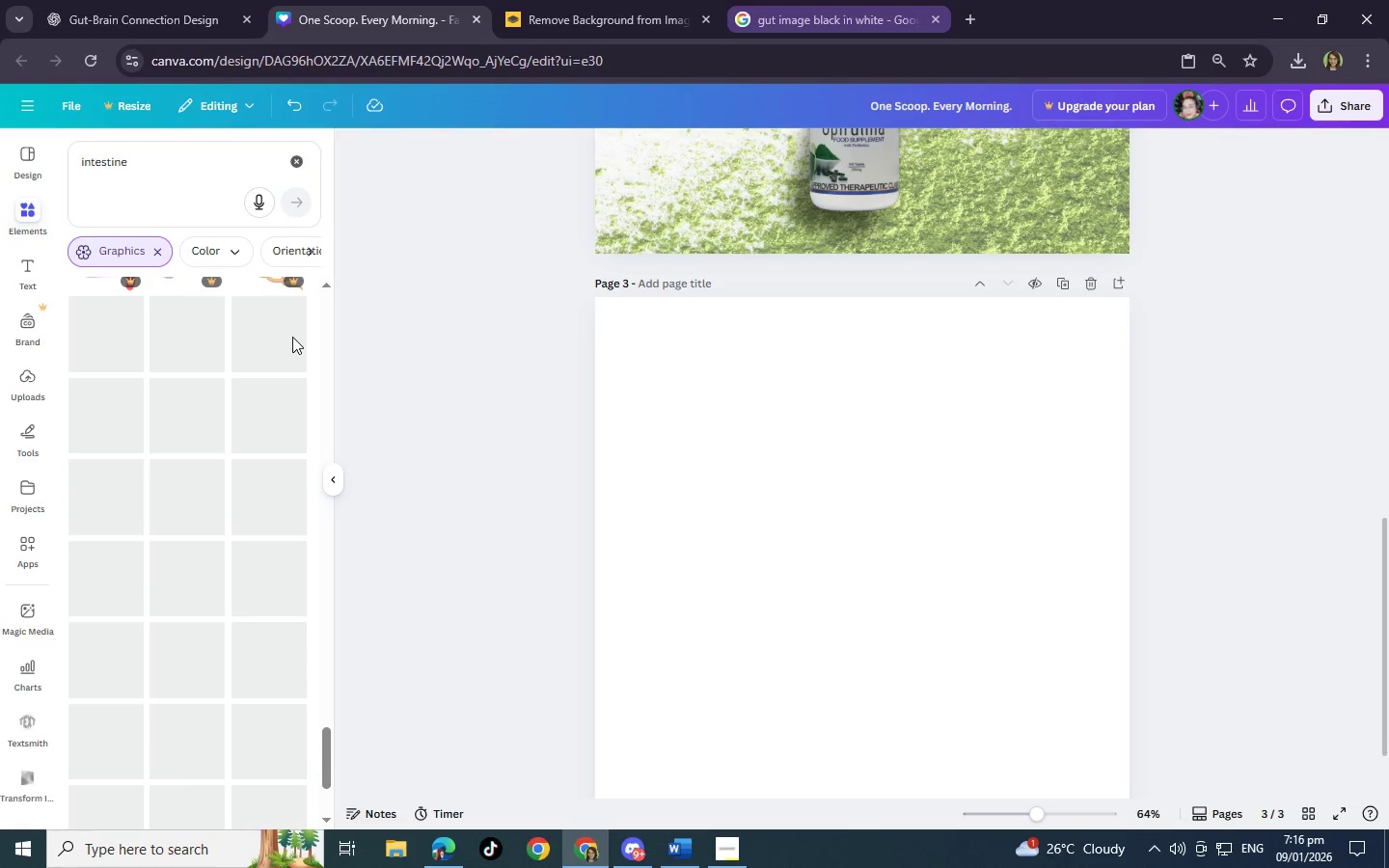 
left_click([719, 845])